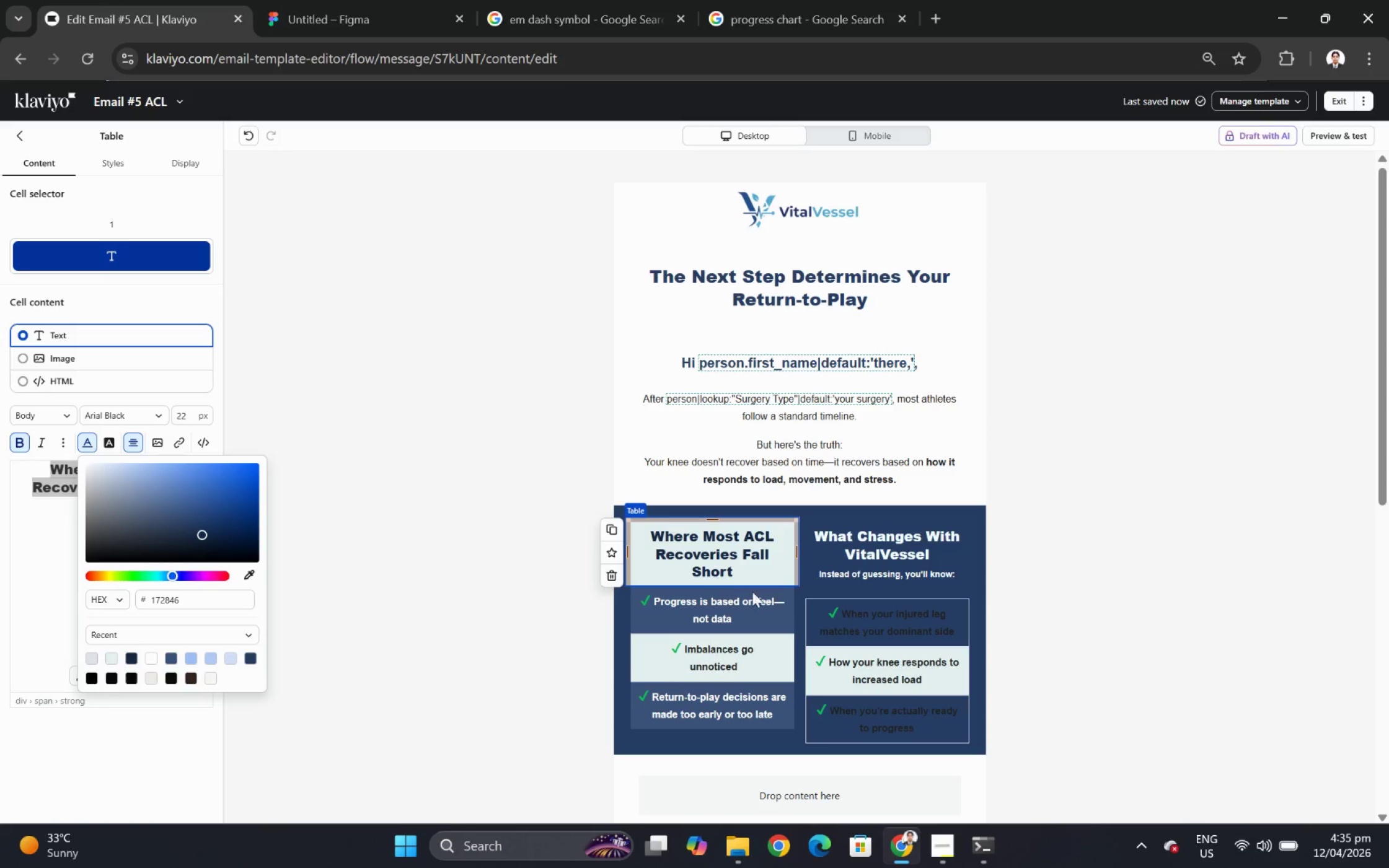 
left_click([792, 595])
 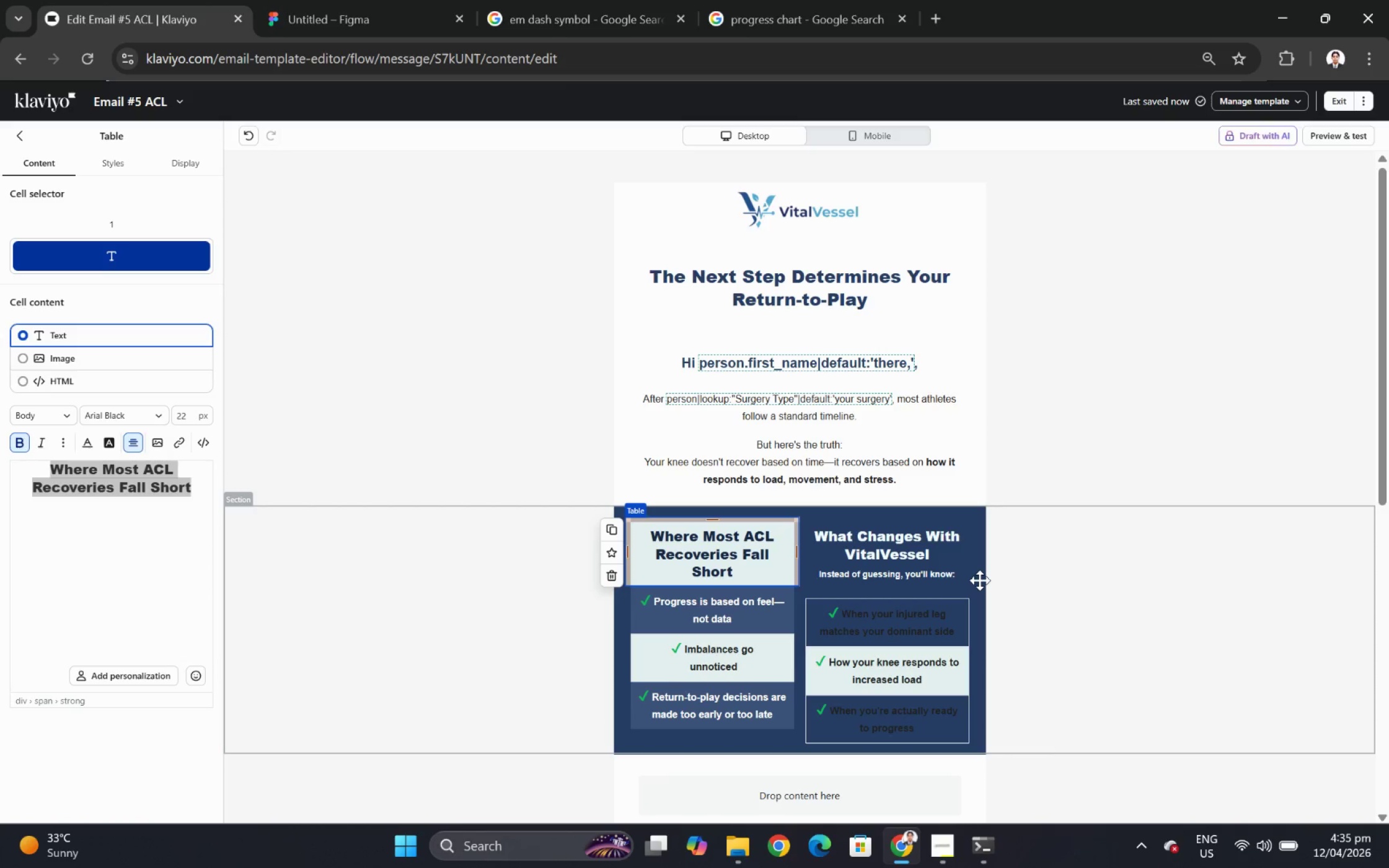 
left_click([979, 580])
 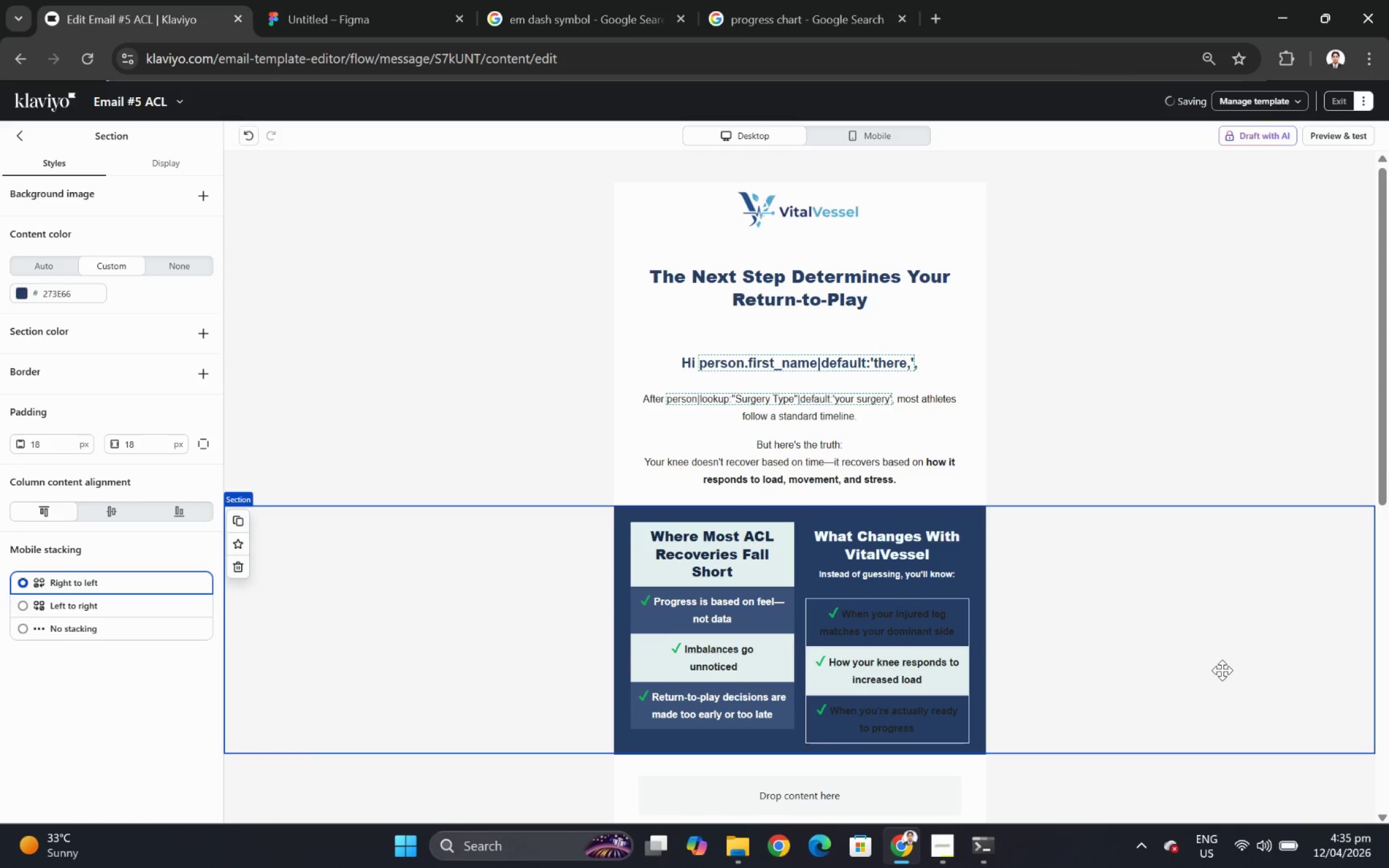 
left_click([1222, 670])
 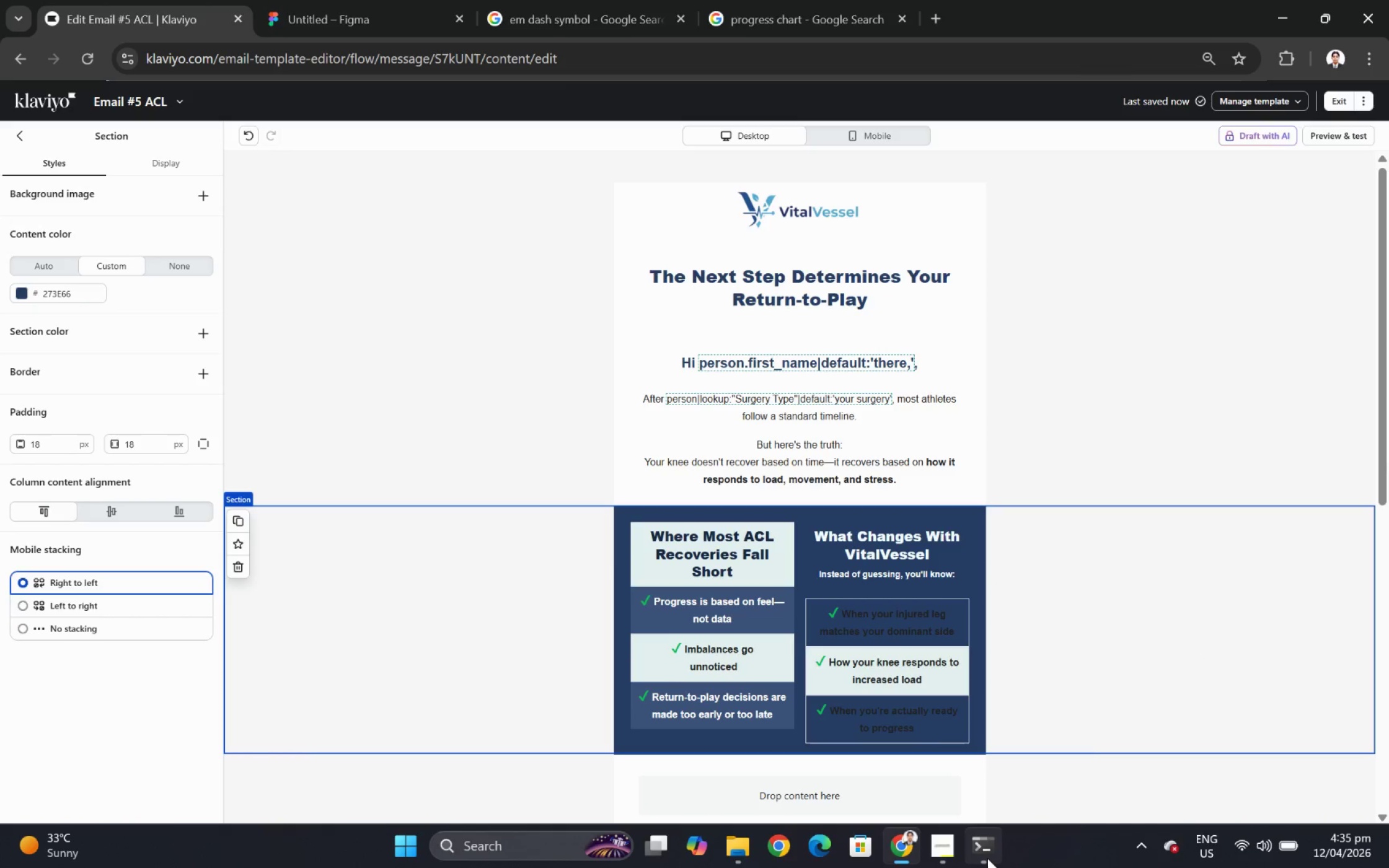 
left_click([944, 837])